 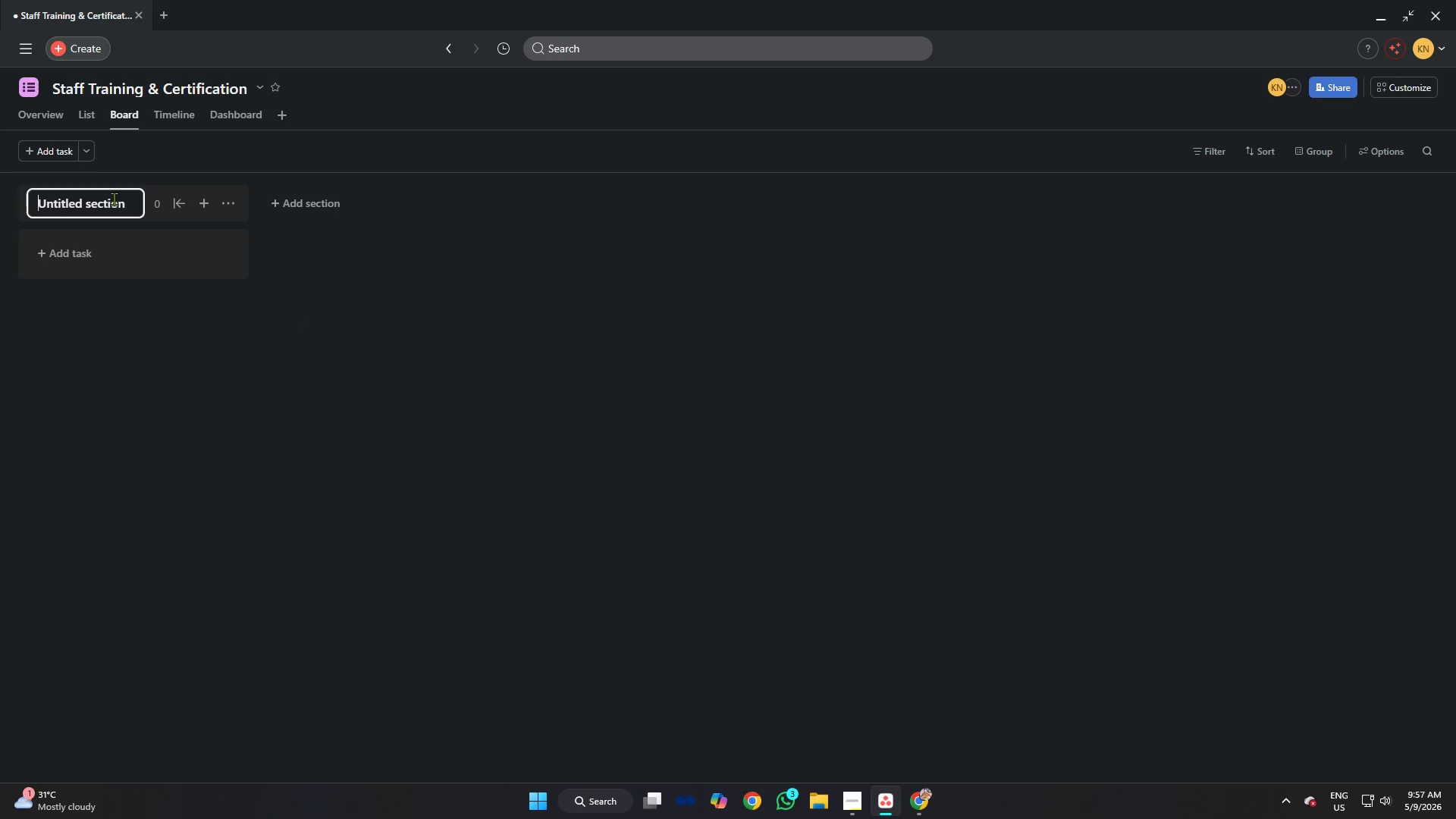 
key(Control+A)
 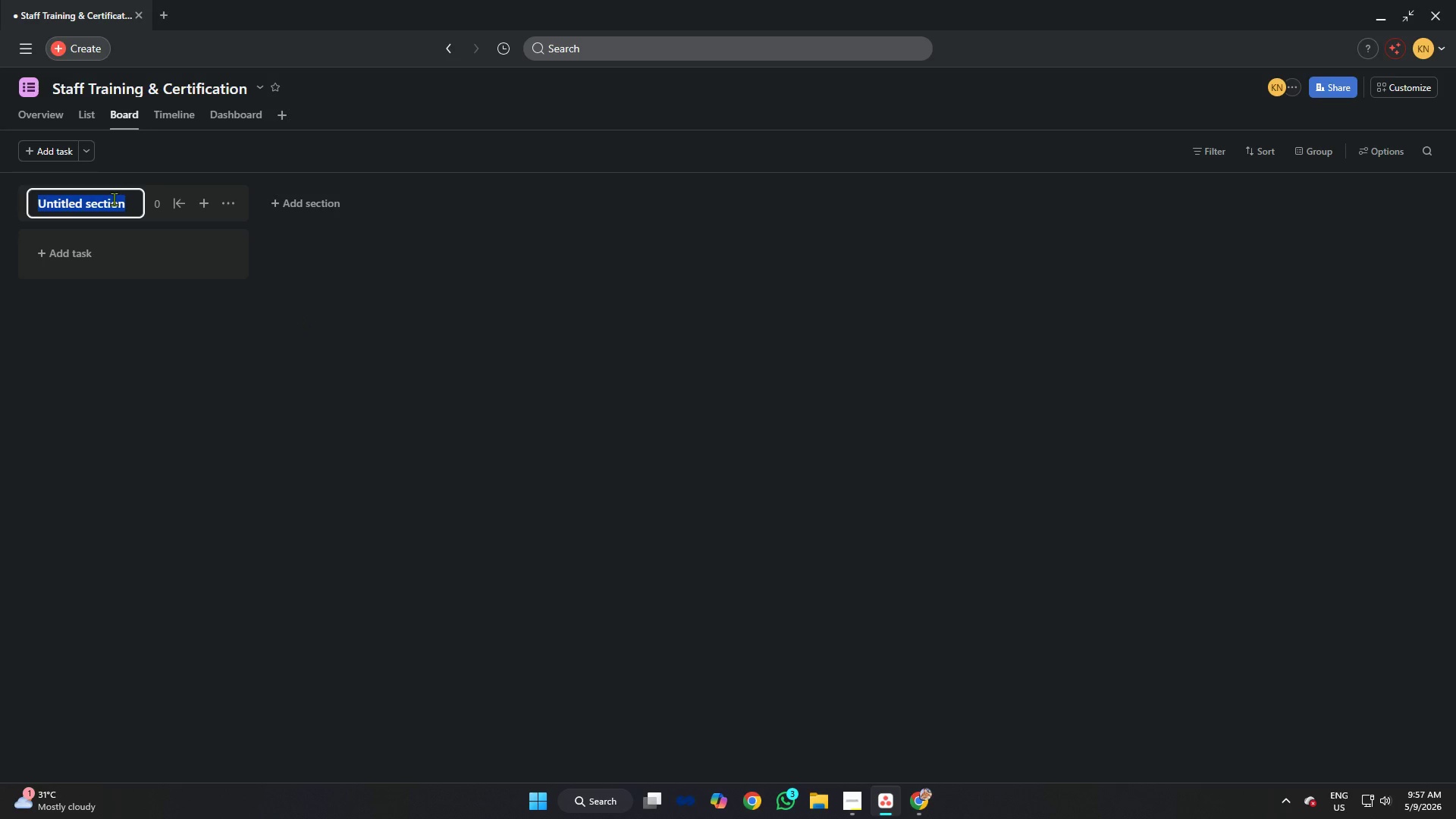 
key(Backspace)
type(Not Starte)
 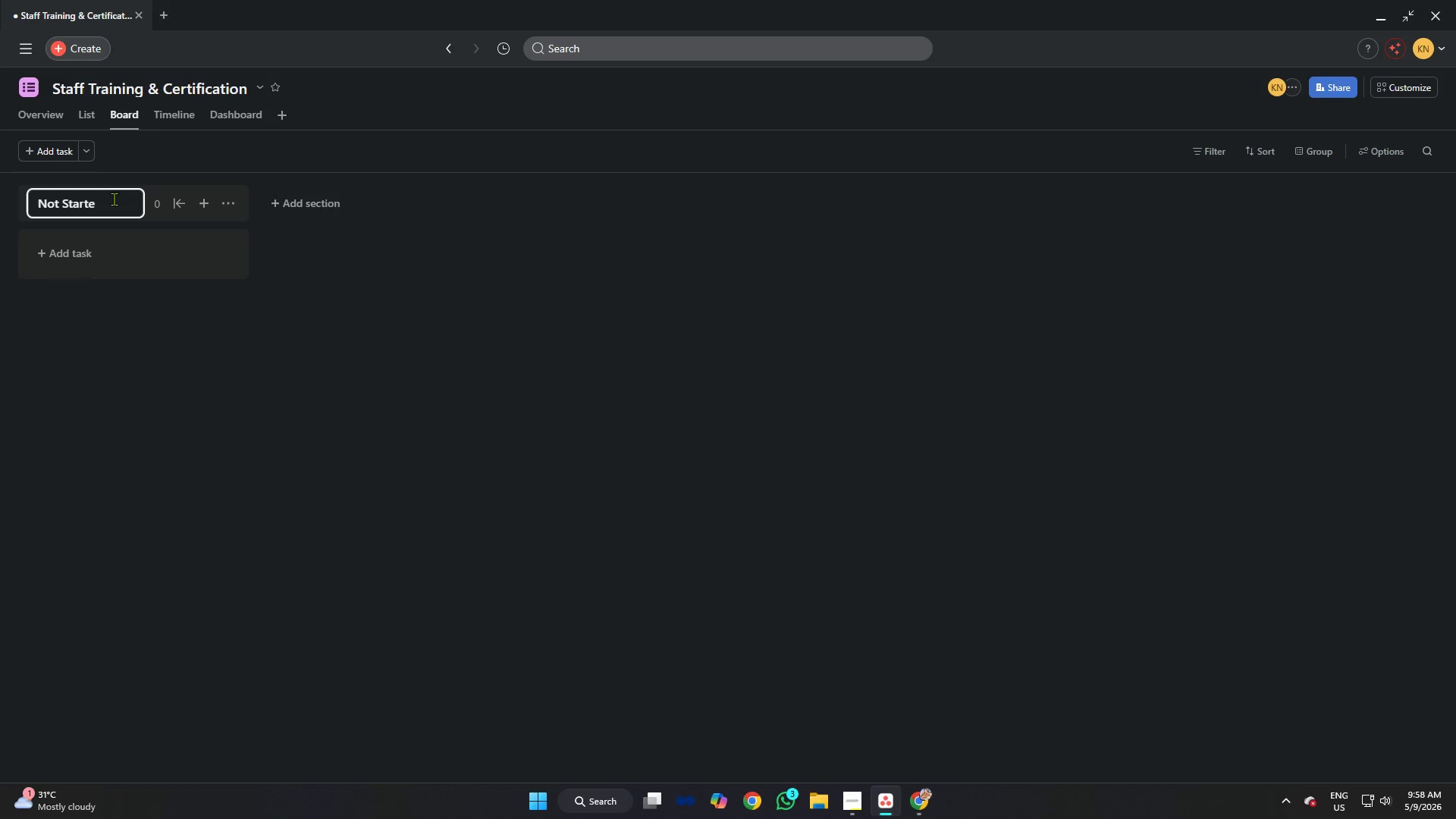 
key(D)
 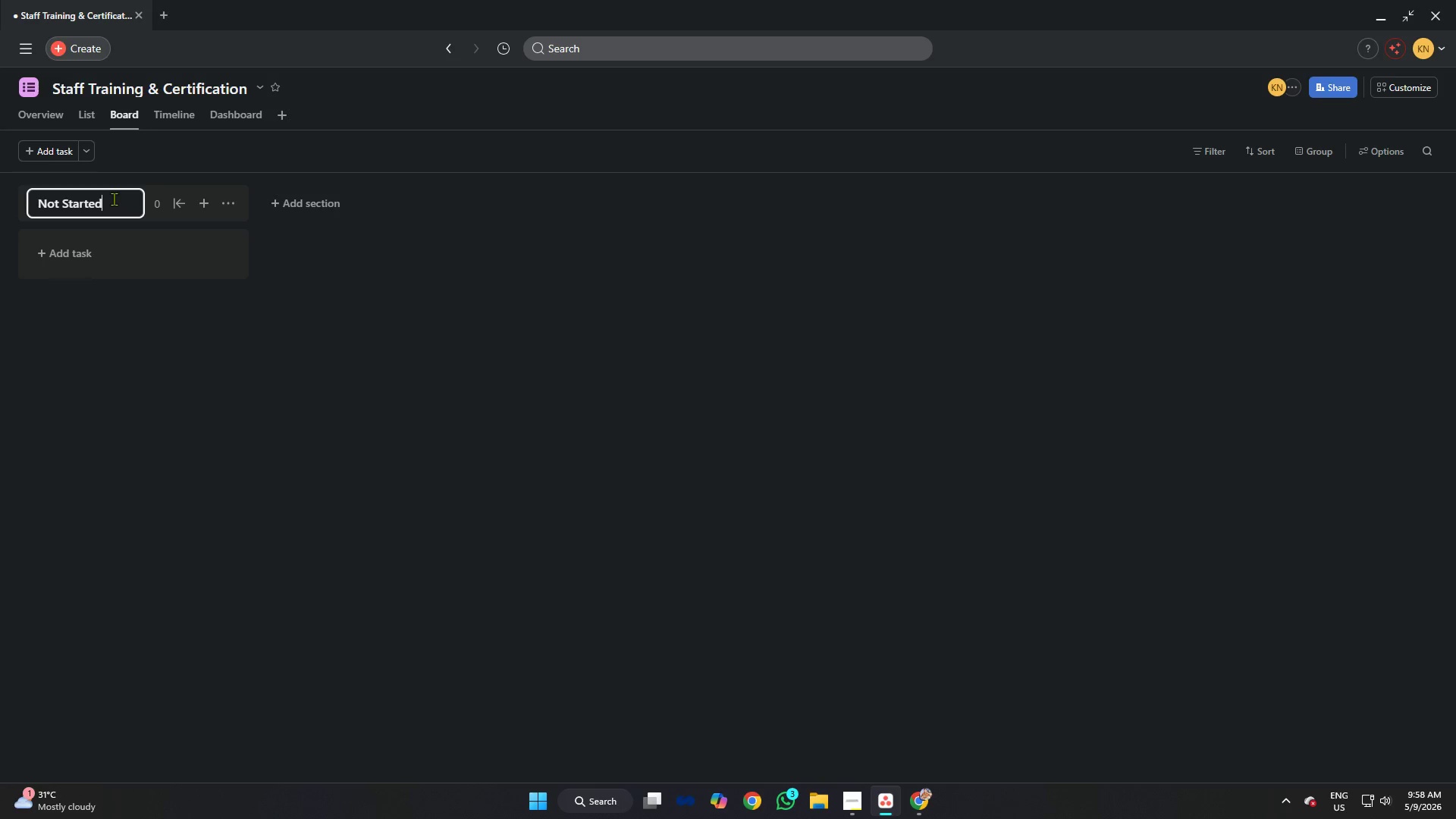 
key(Enter)
 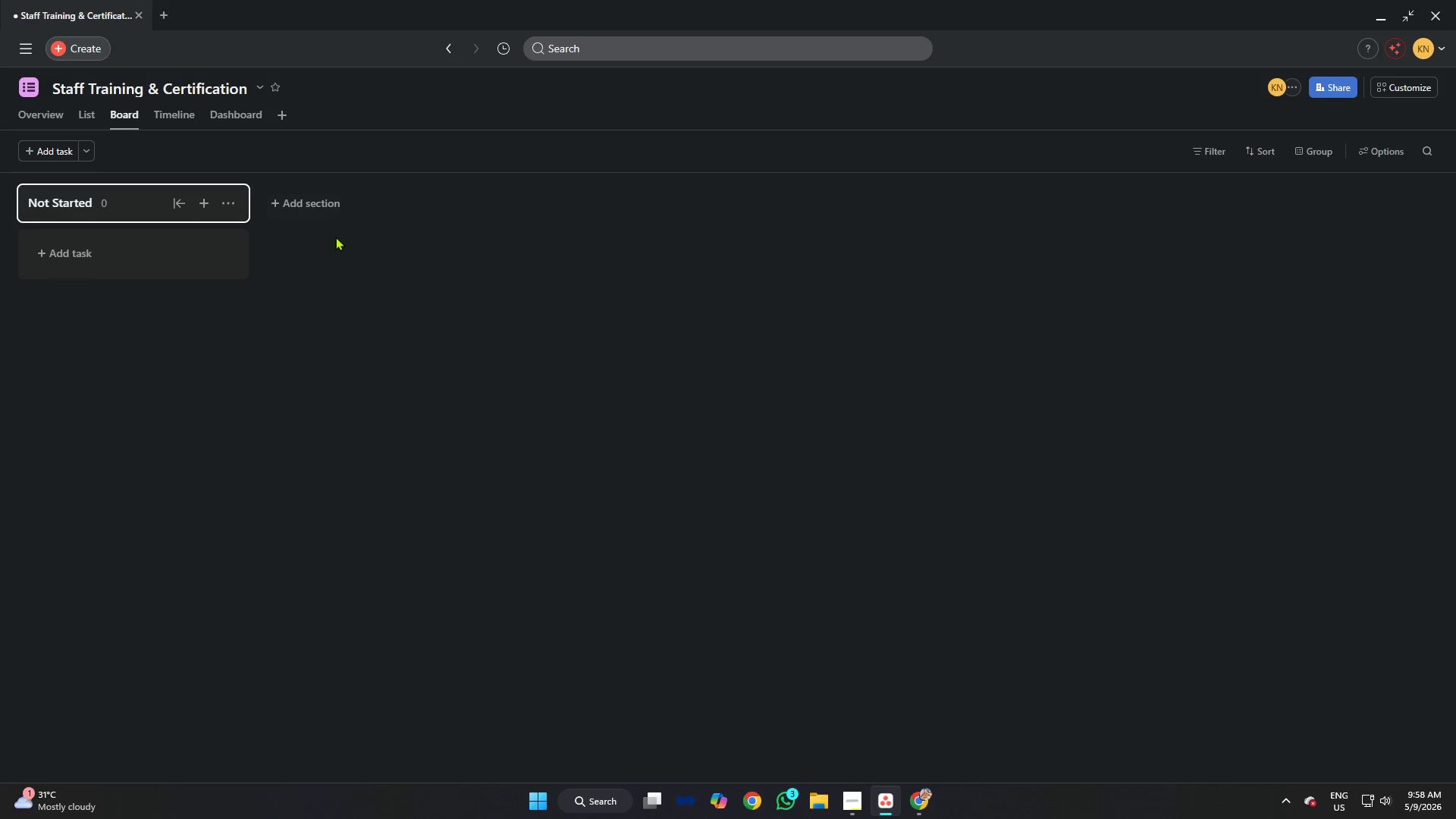 
left_click([322, 202])
 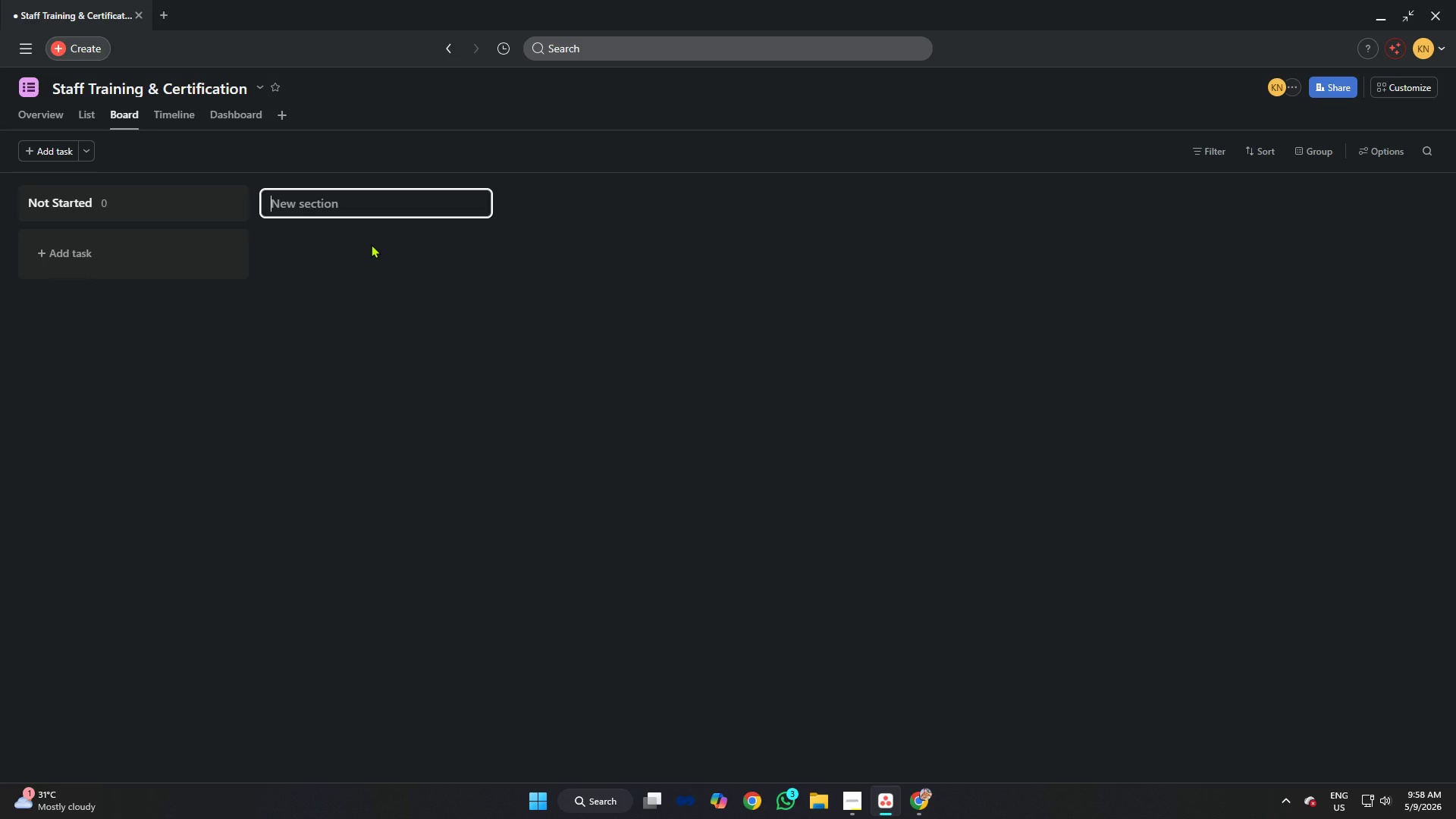 
type(In Prop)
key(Backspace)
type(gress)
 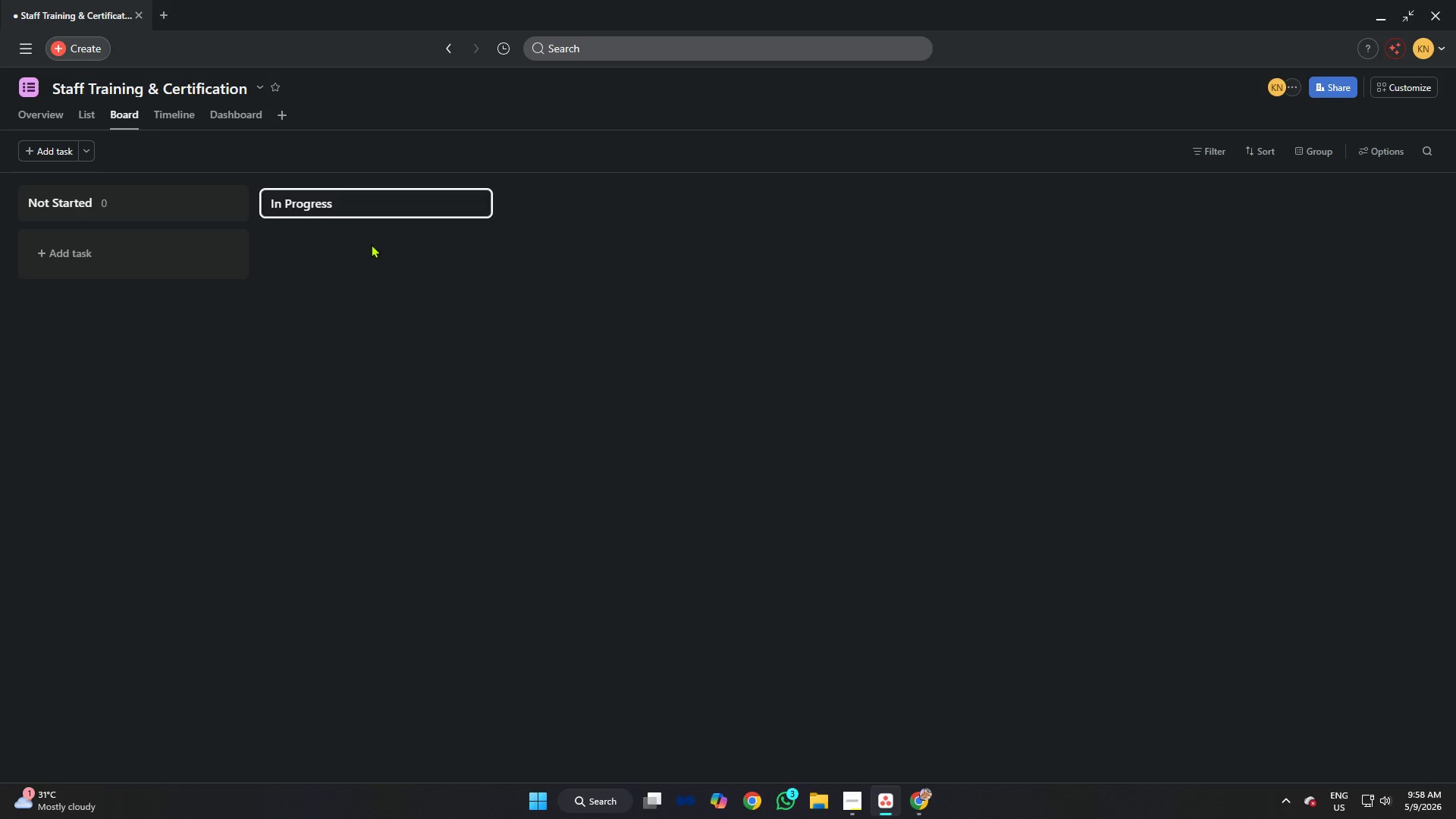 
key(Enter)
 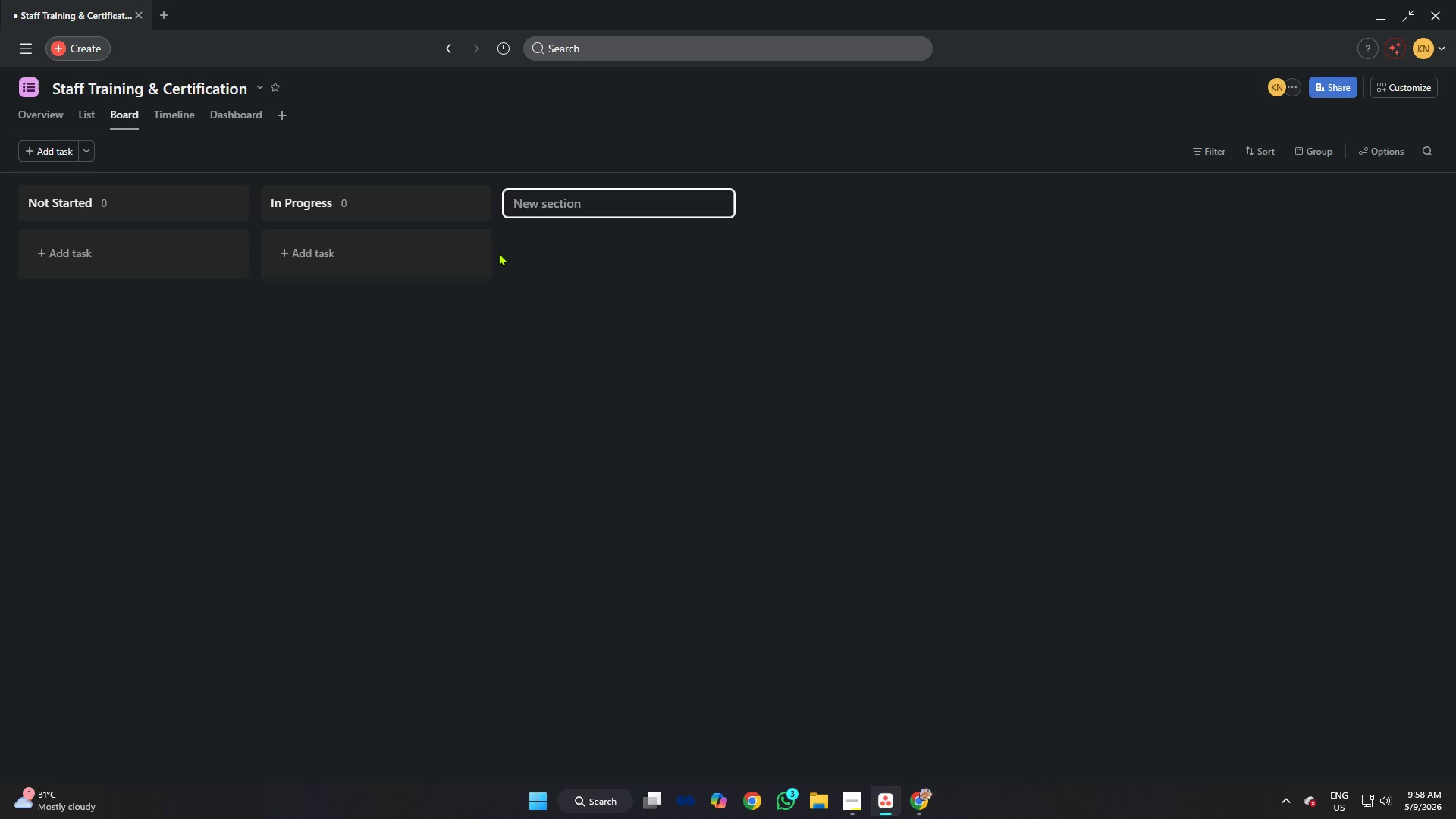 
hold_key(key=ShiftRight, duration=0.56)
 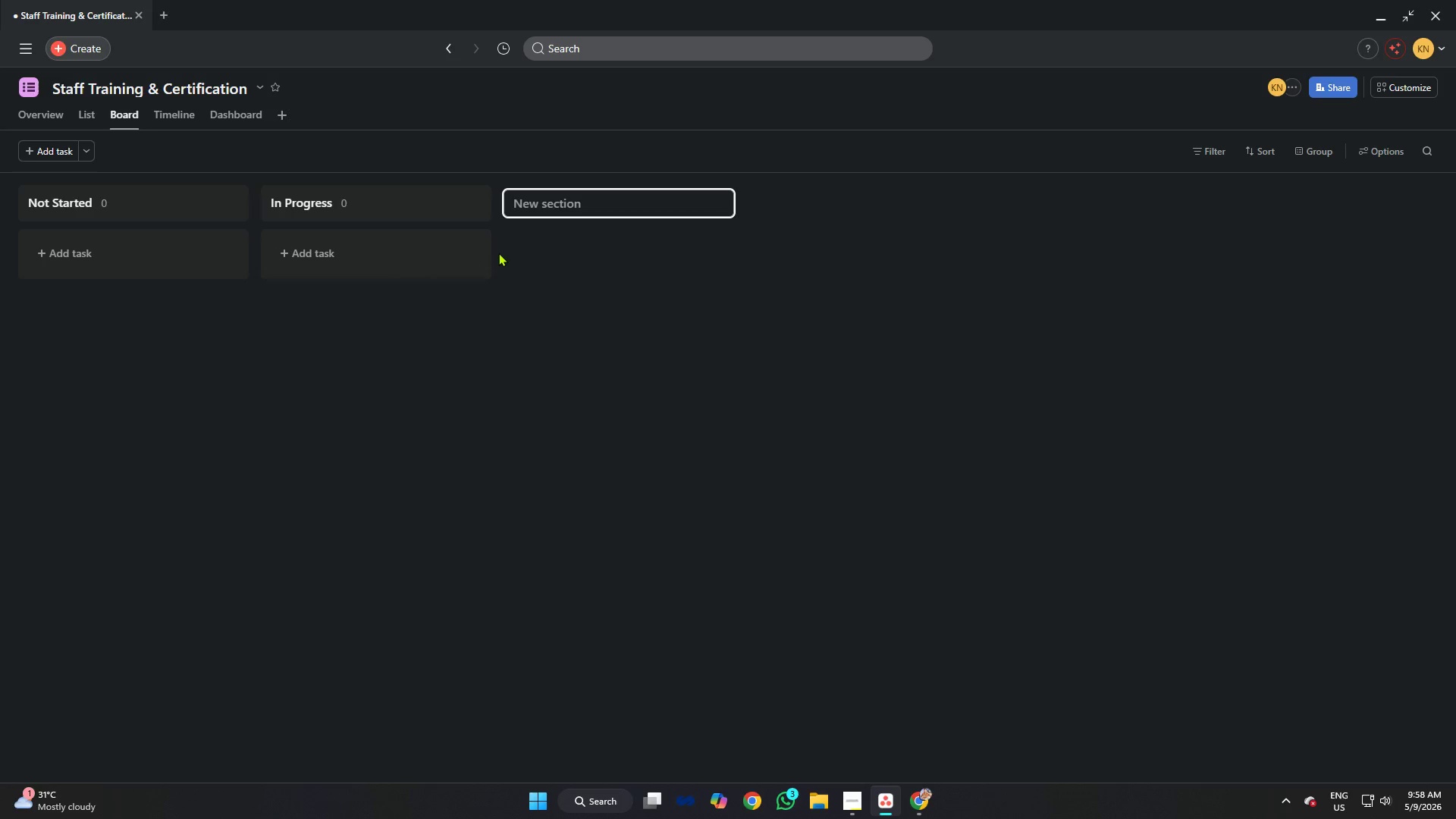 
type(Review / Testin)
 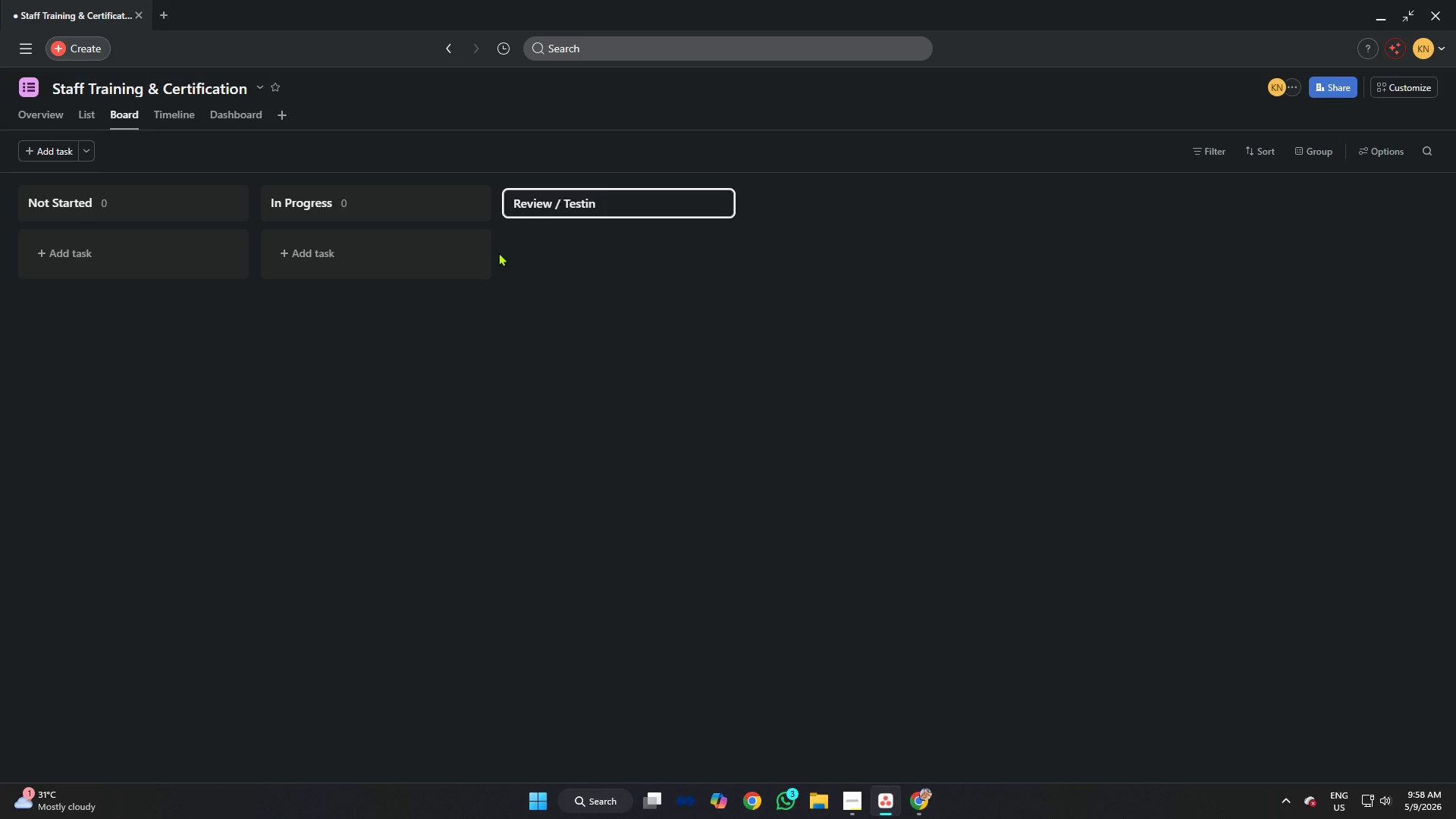 
key(G)
 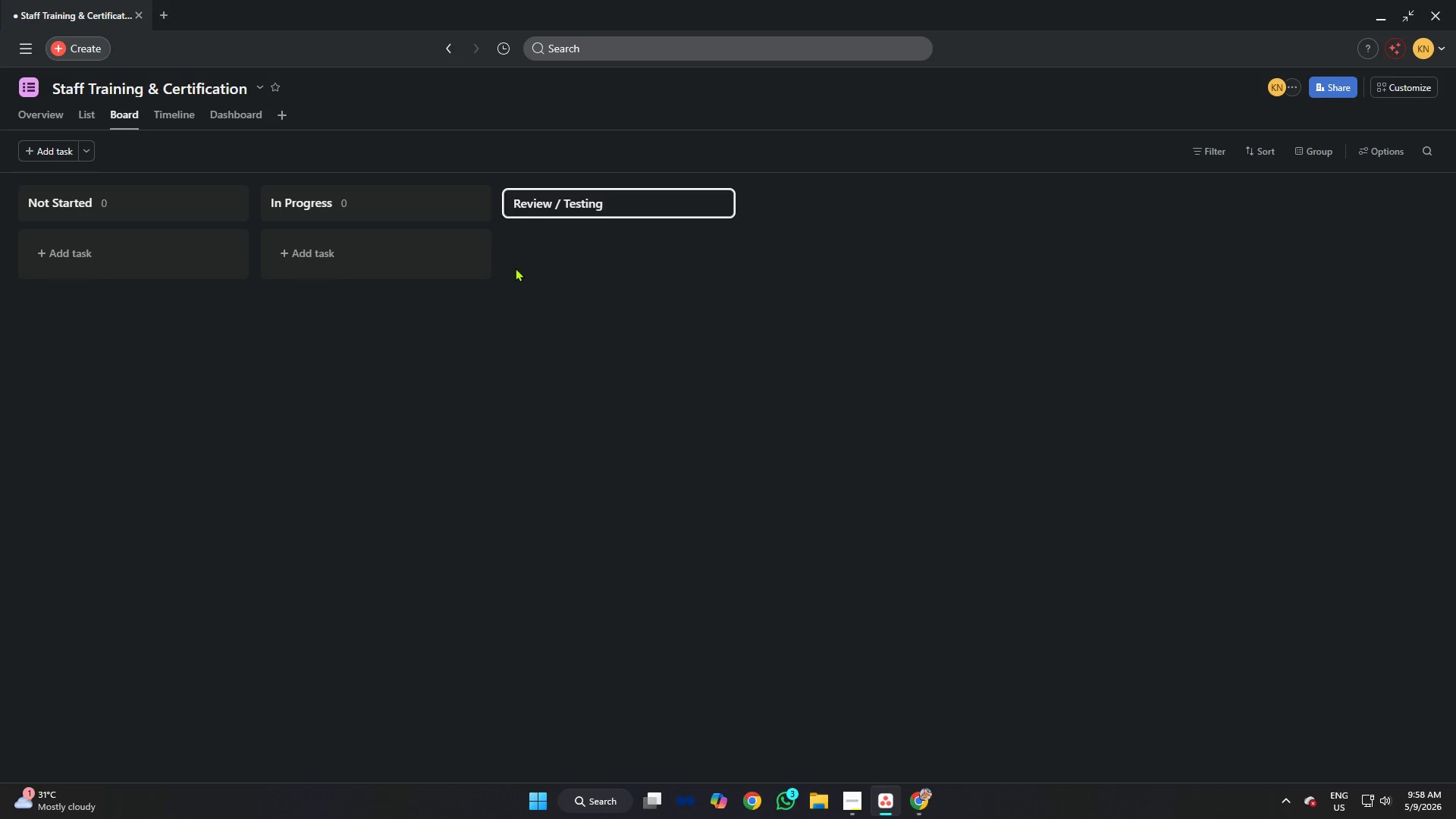 
wait(5.08)
 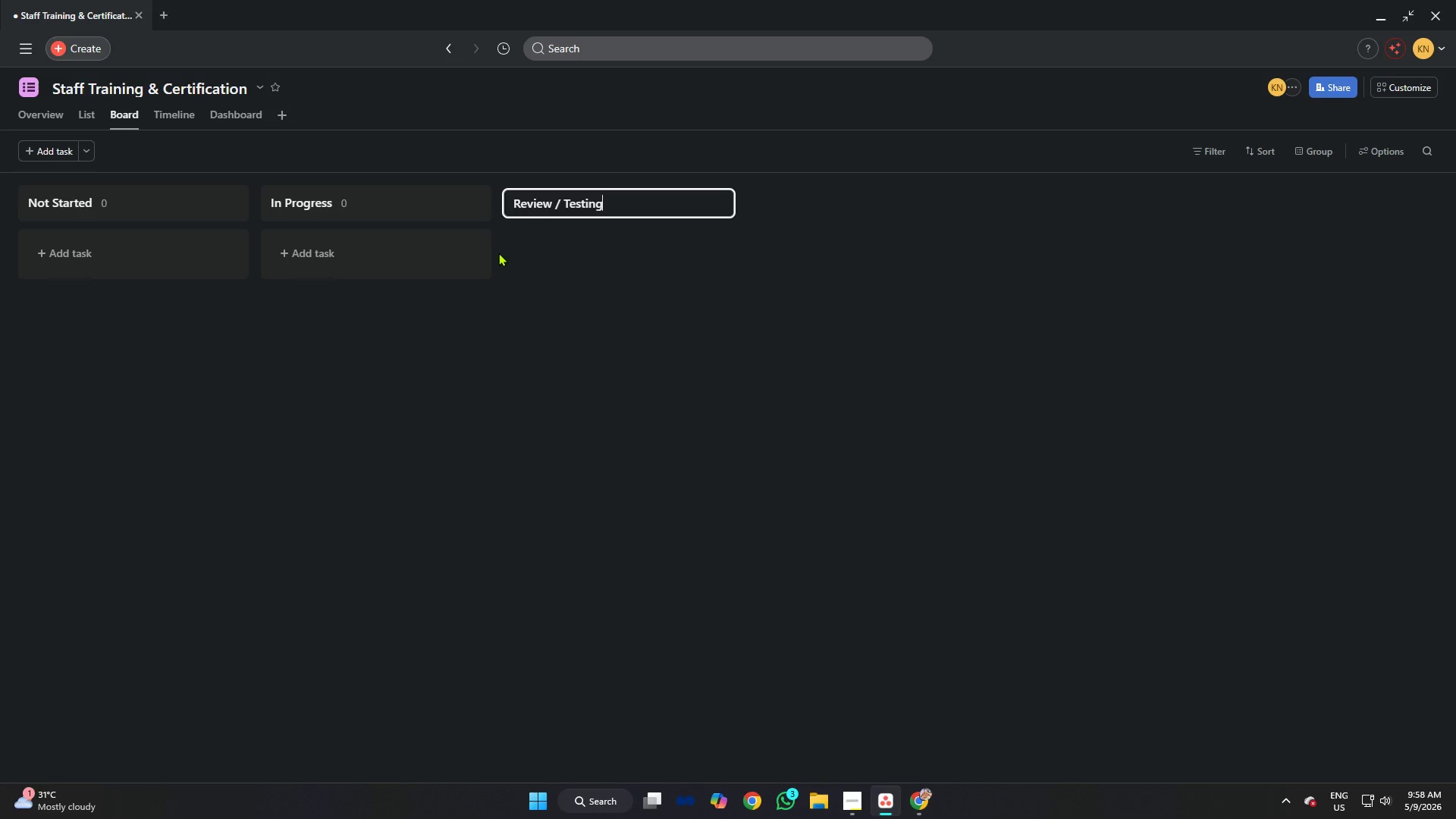 
key(Enter)
 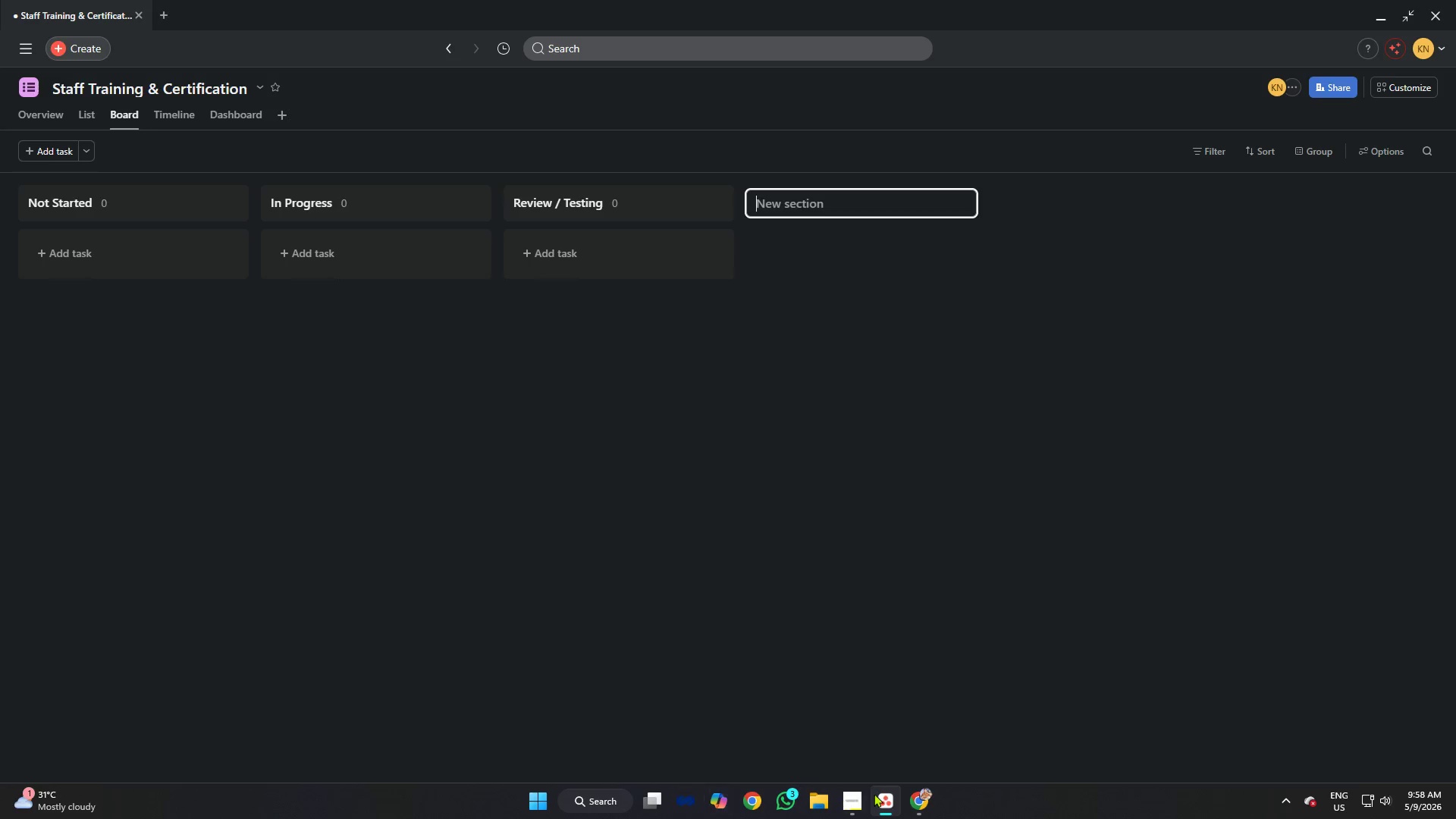 
left_click([860, 790])
 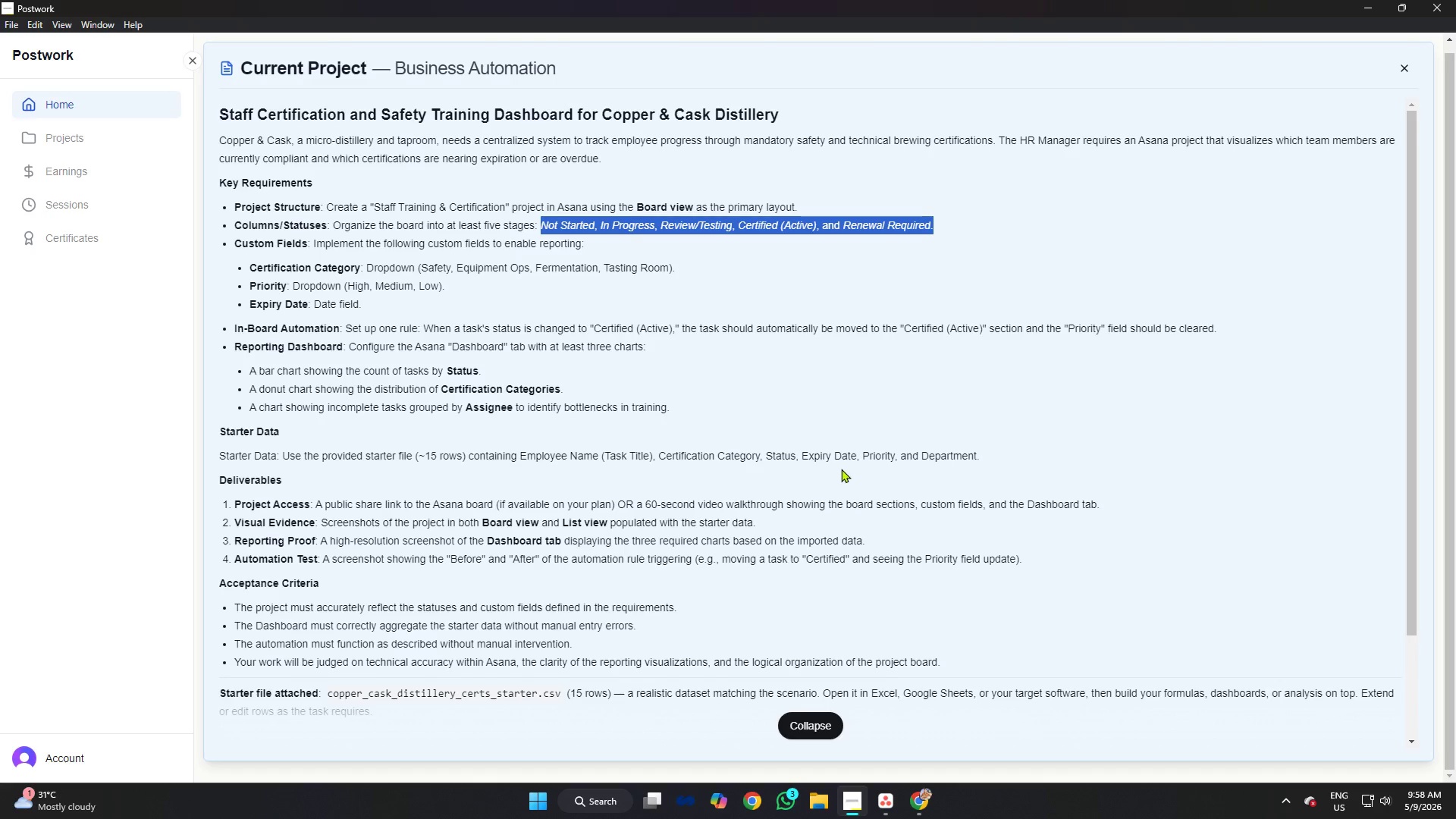 
left_click([886, 792])
 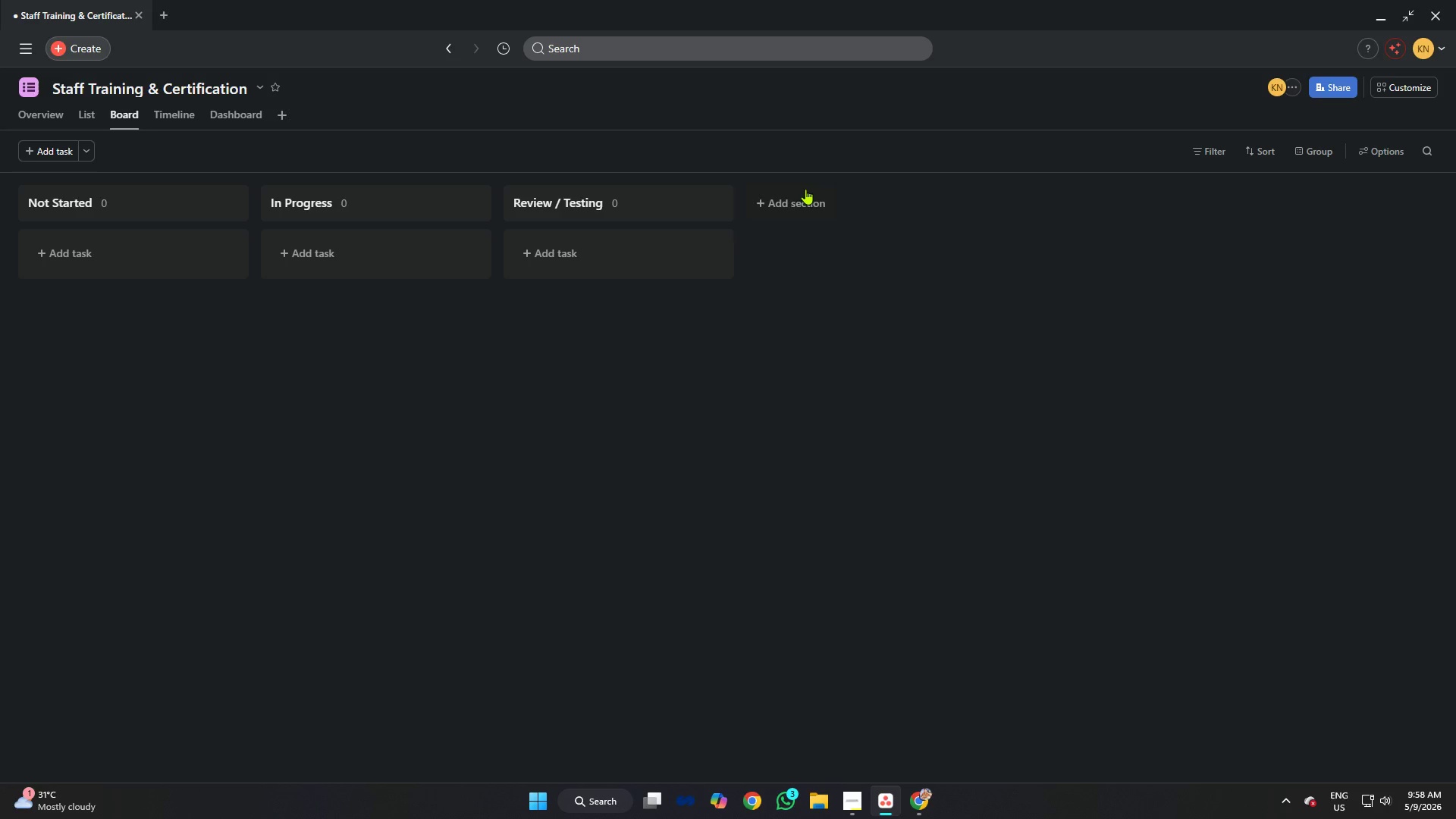 
left_click([797, 201])
 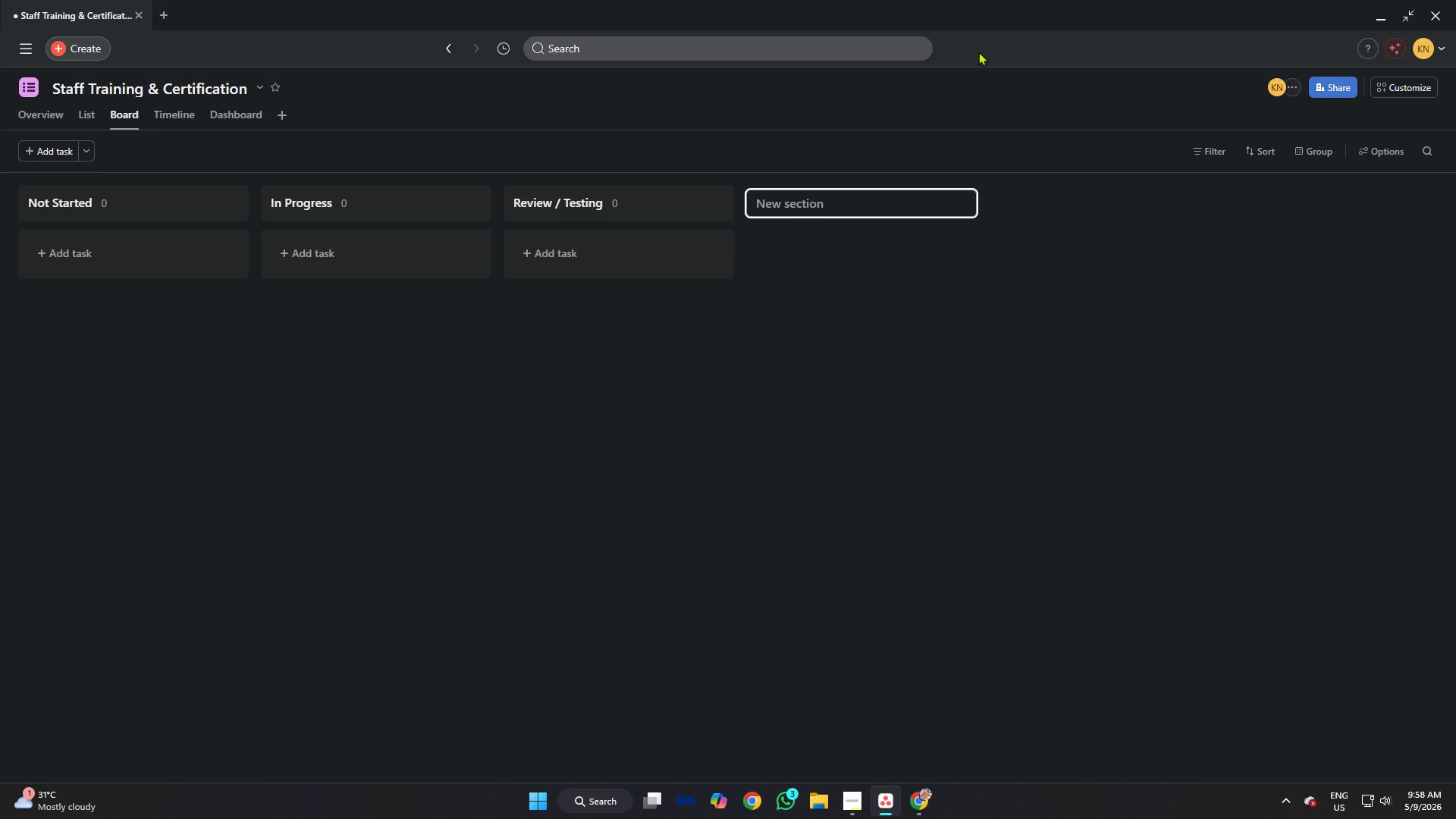 
type(Certified (Active))
 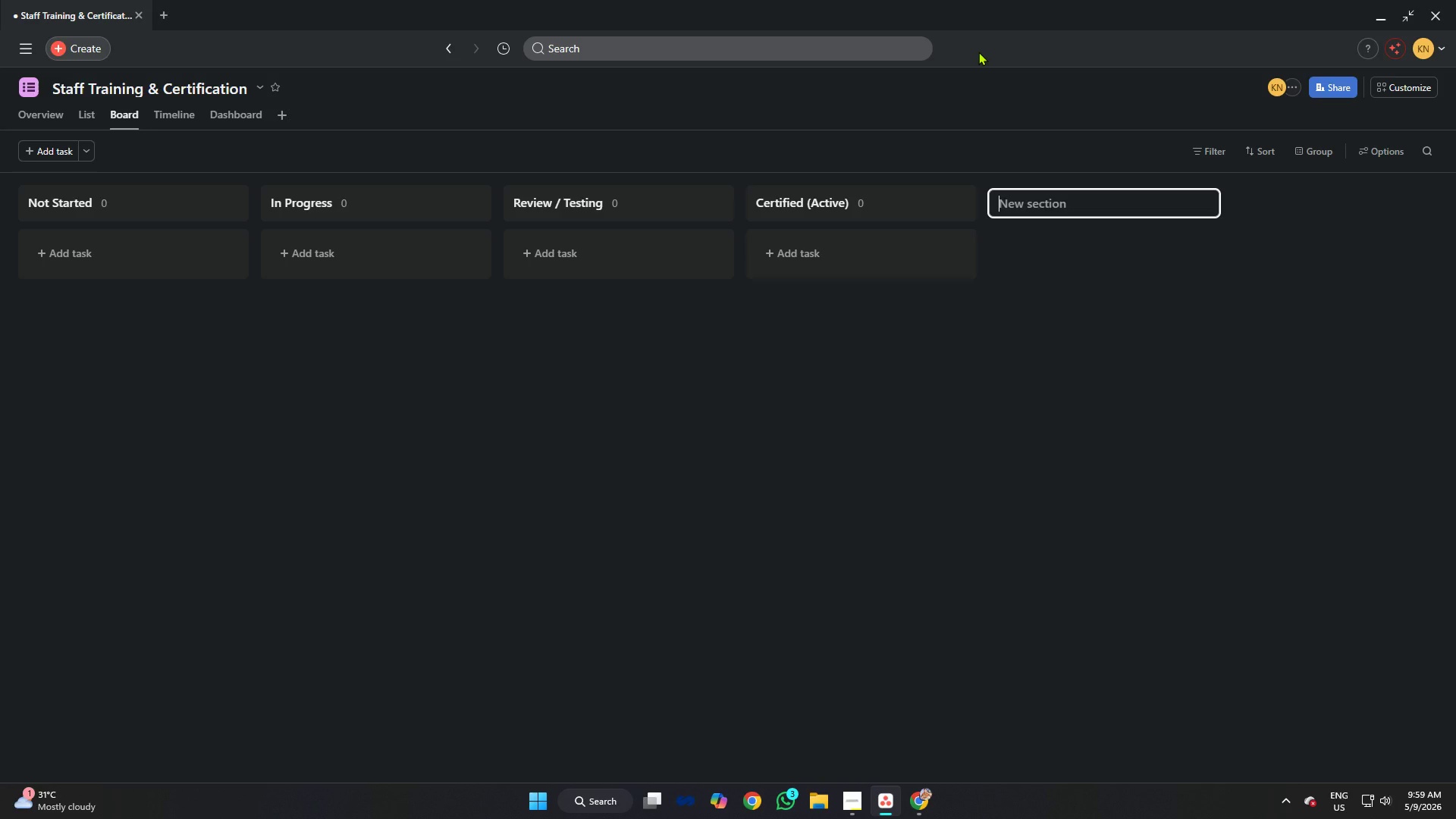 
 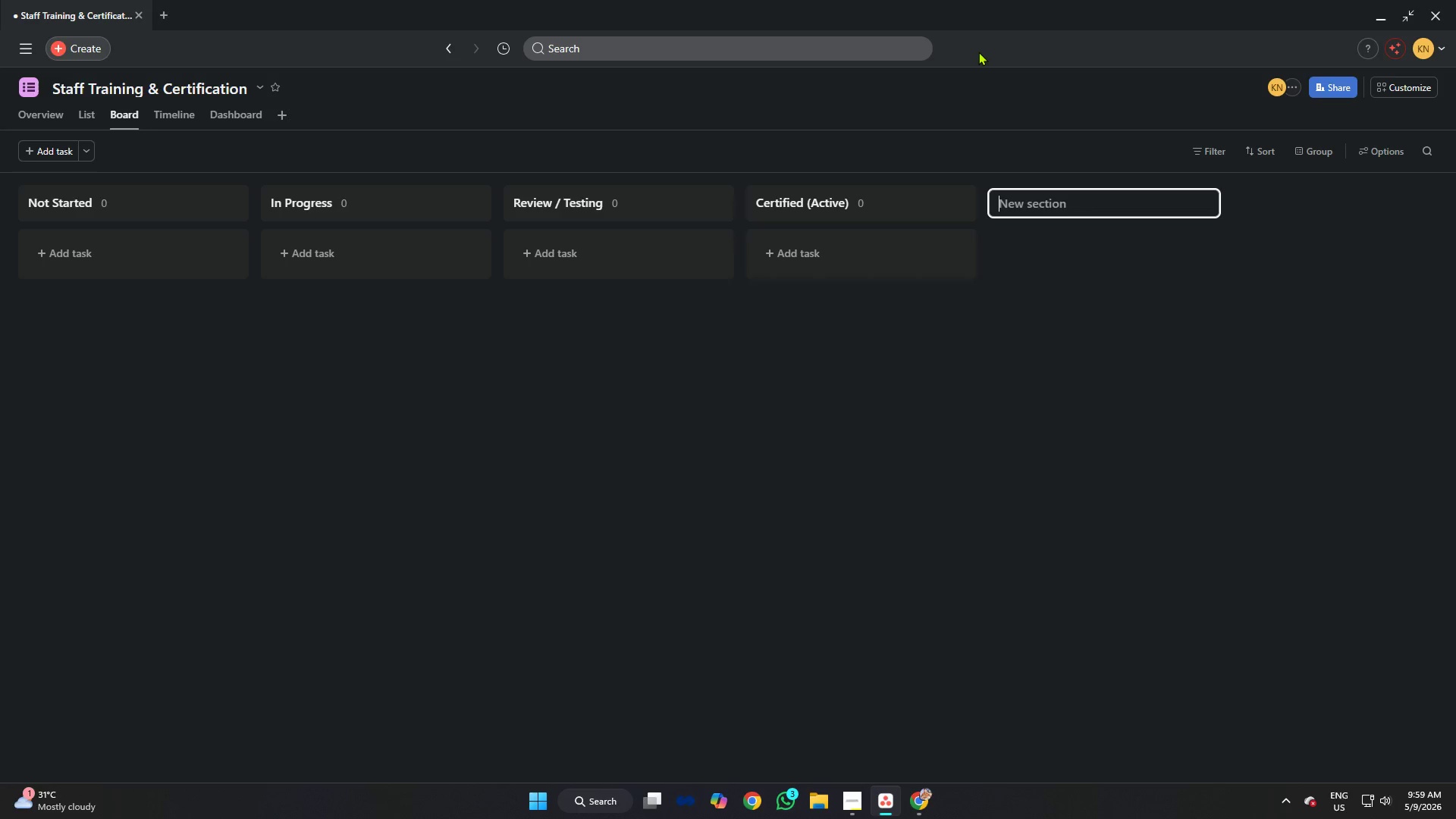 
key(Enter)
 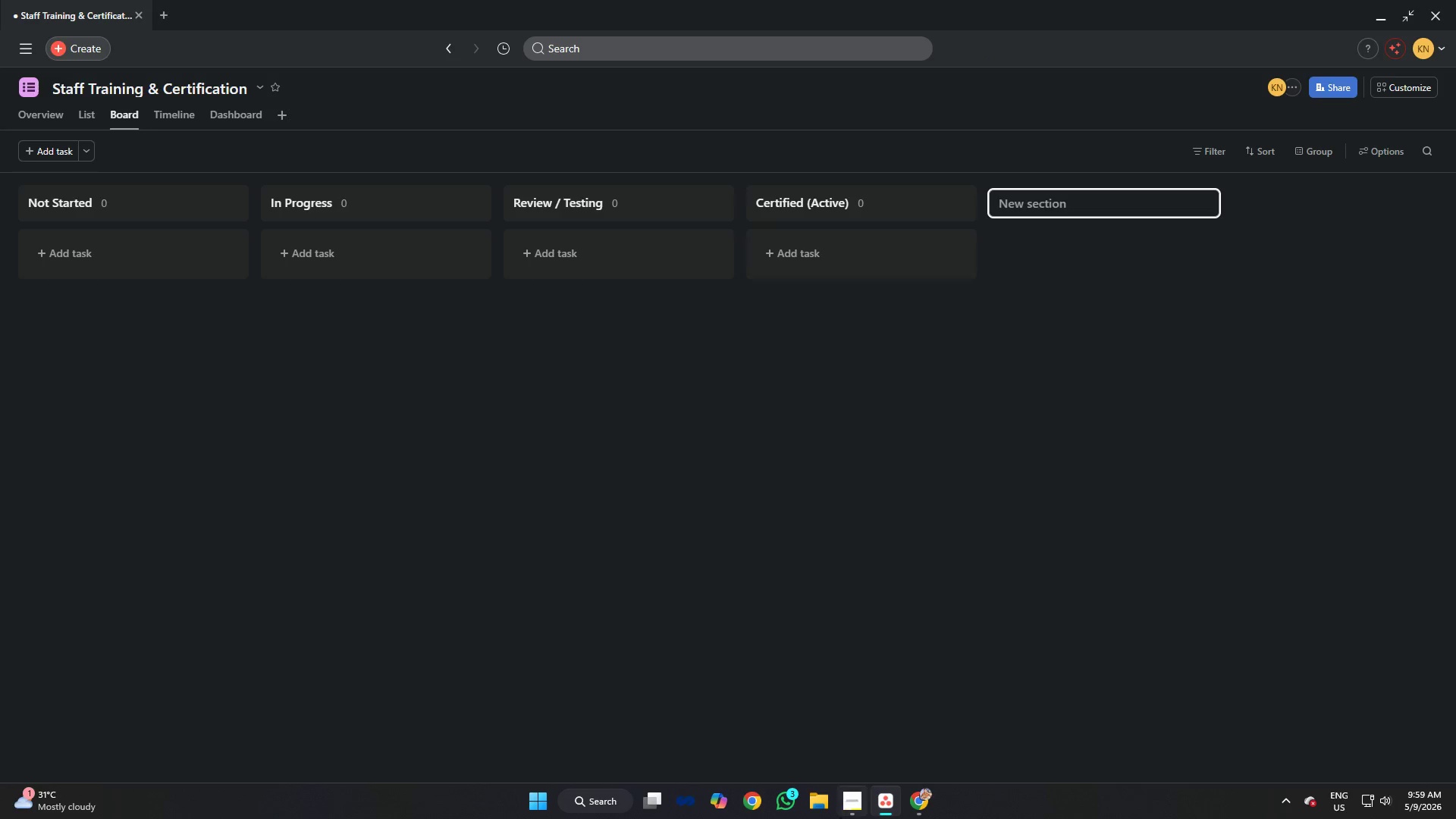 
left_click([853, 808])
 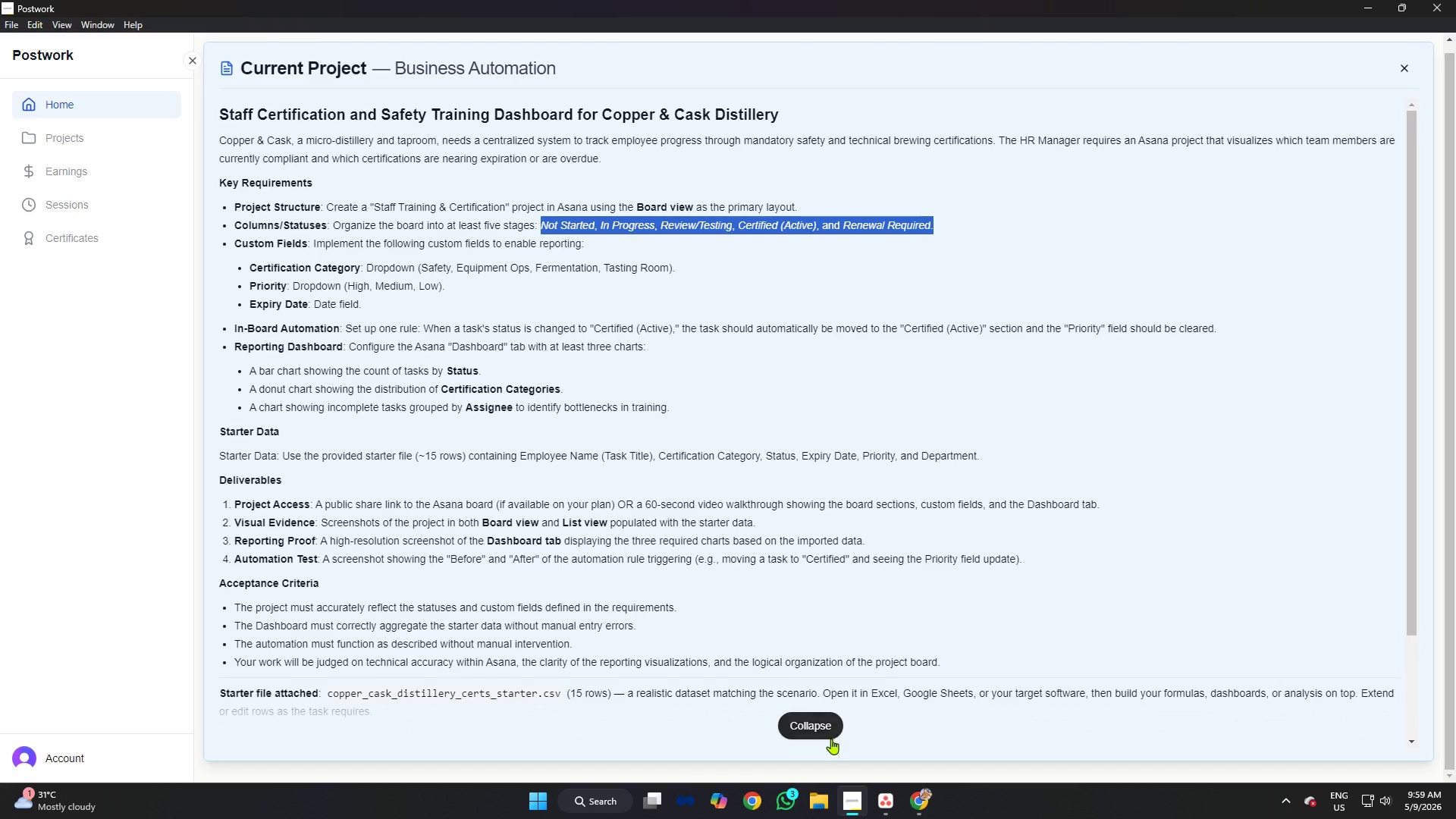 
left_click([892, 794])
 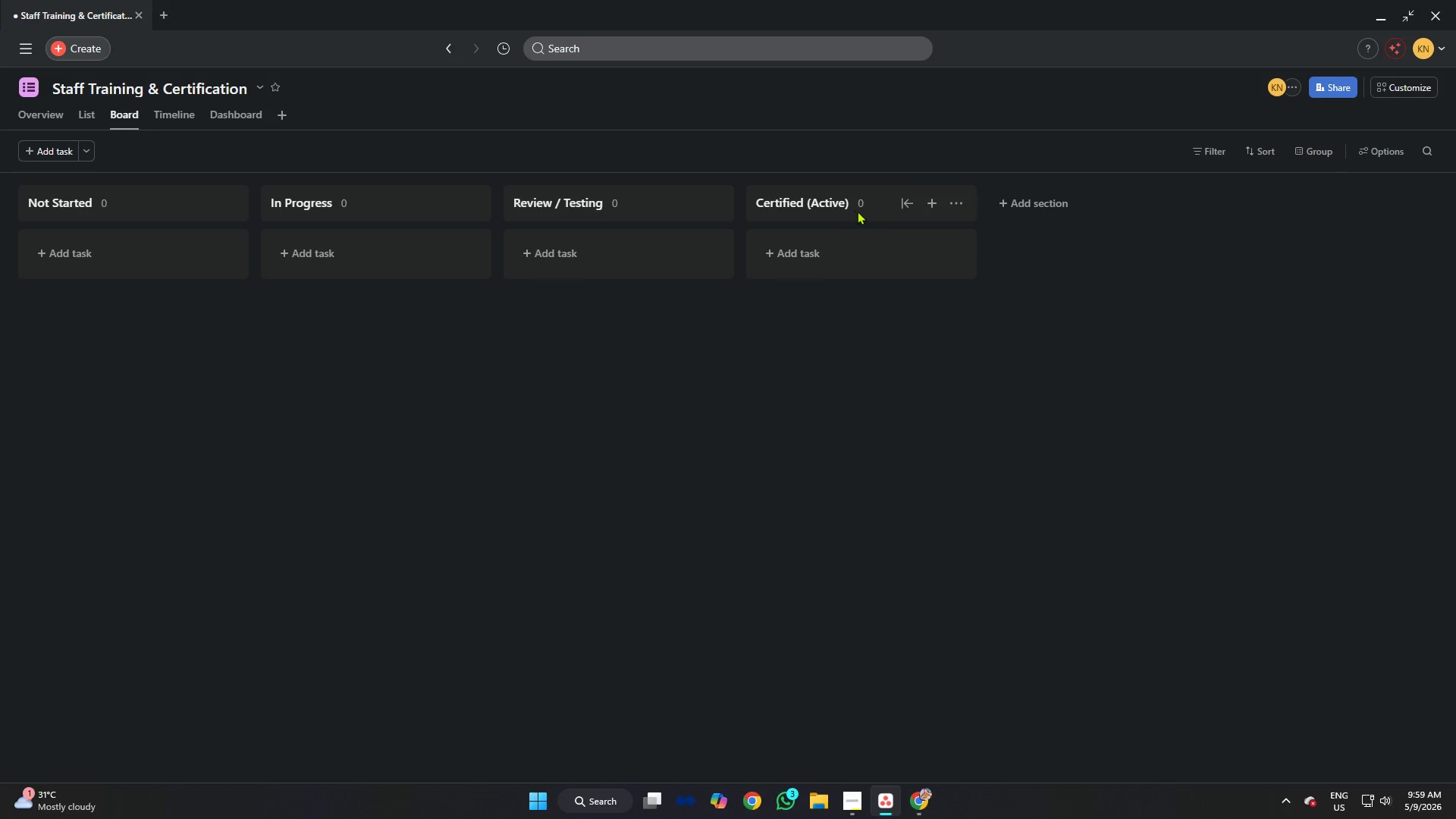 
left_click([1052, 202])
 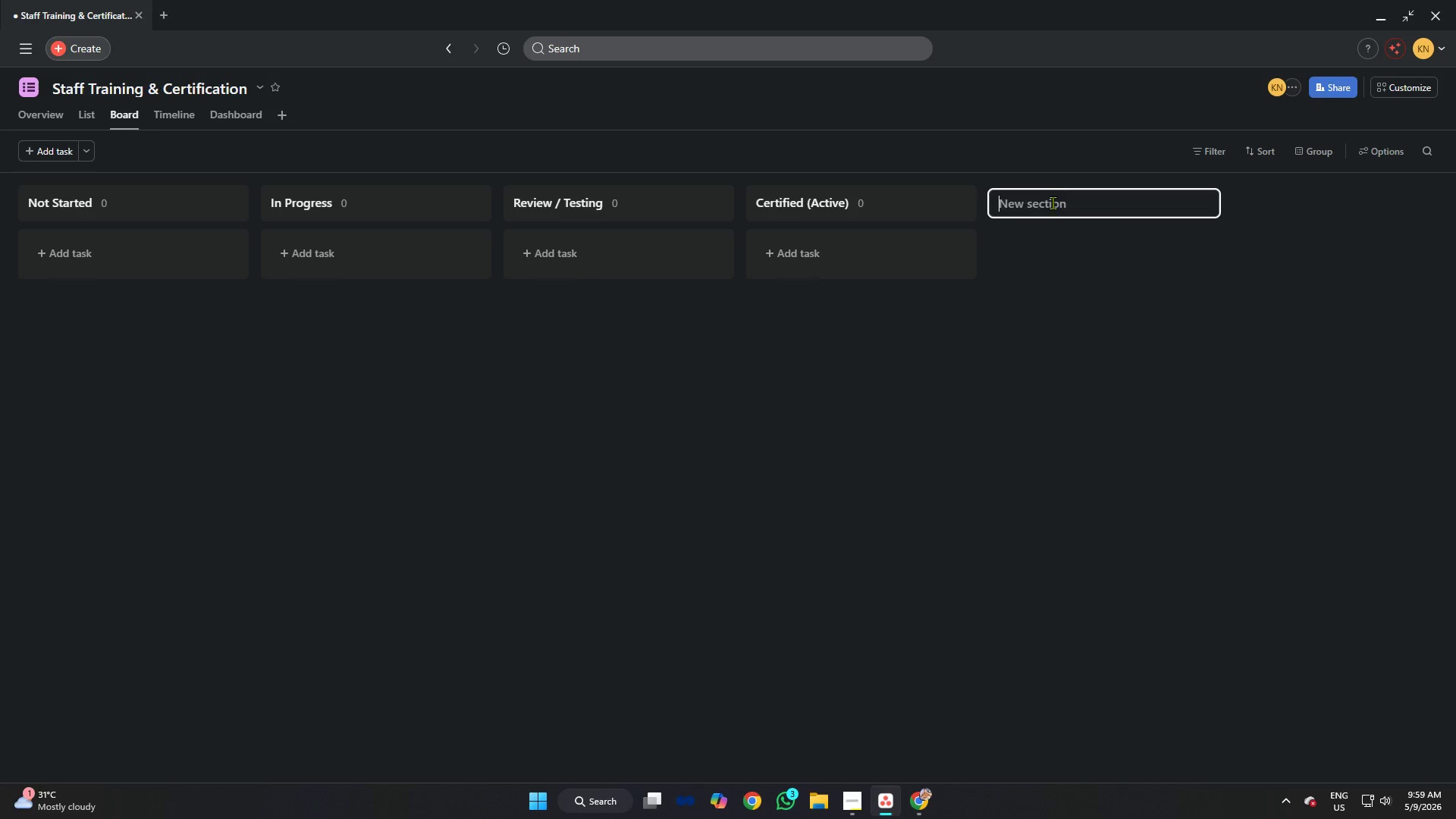 
type(Renewal Rre)
key(Backspace)
type(quireds)
key(Backspace)
 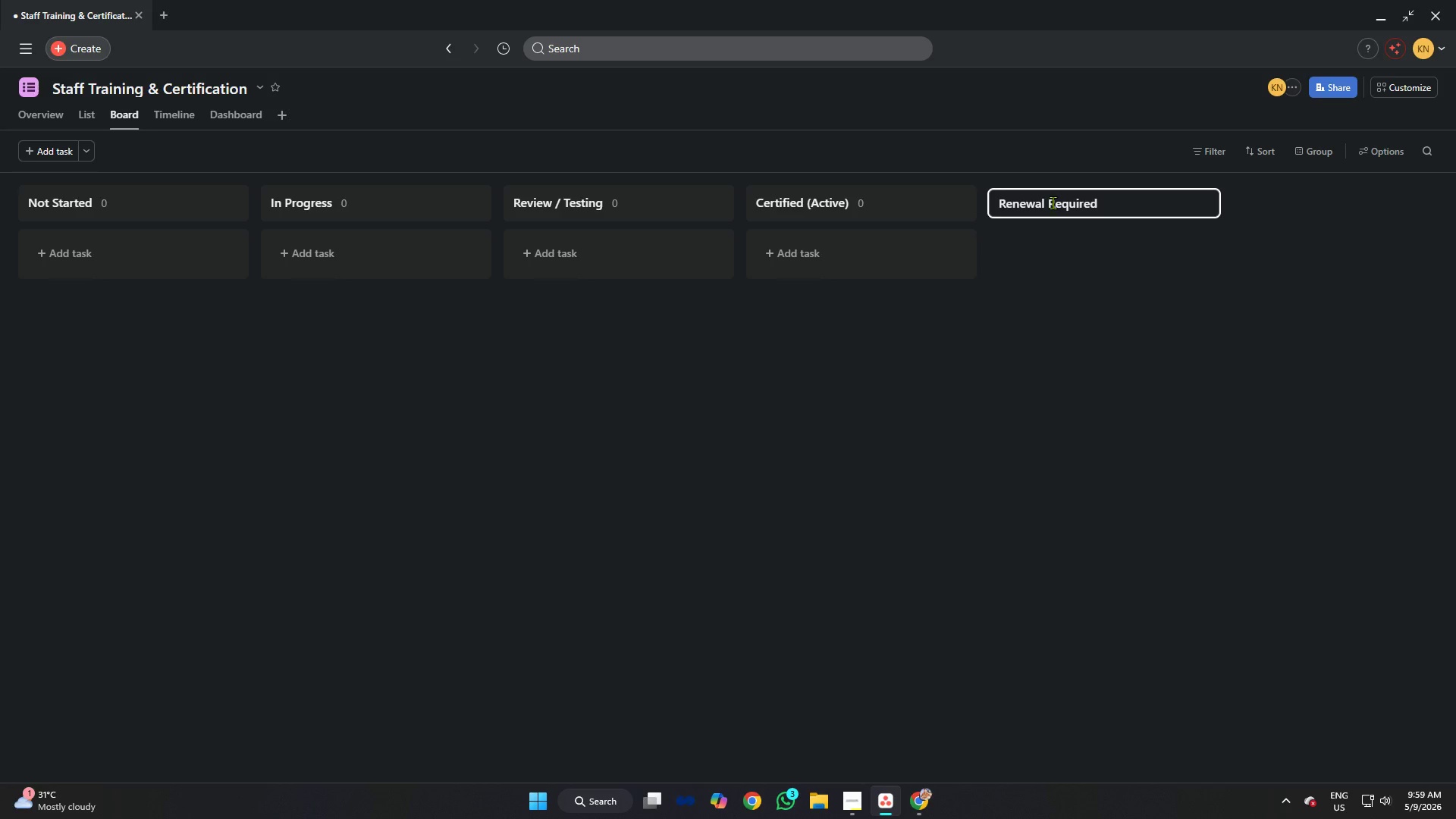 
key(Enter)
 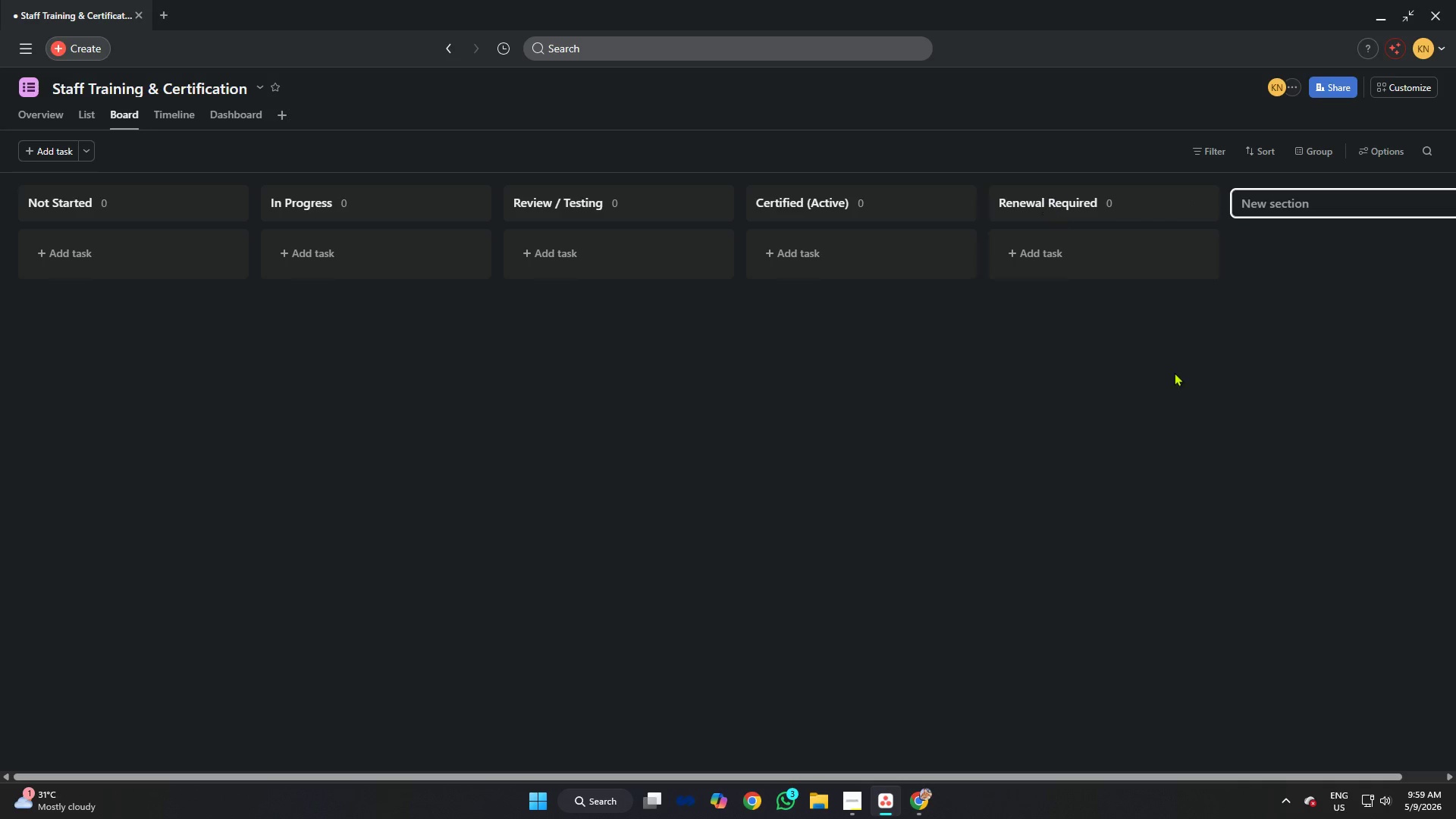 
left_click([1222, 435])